 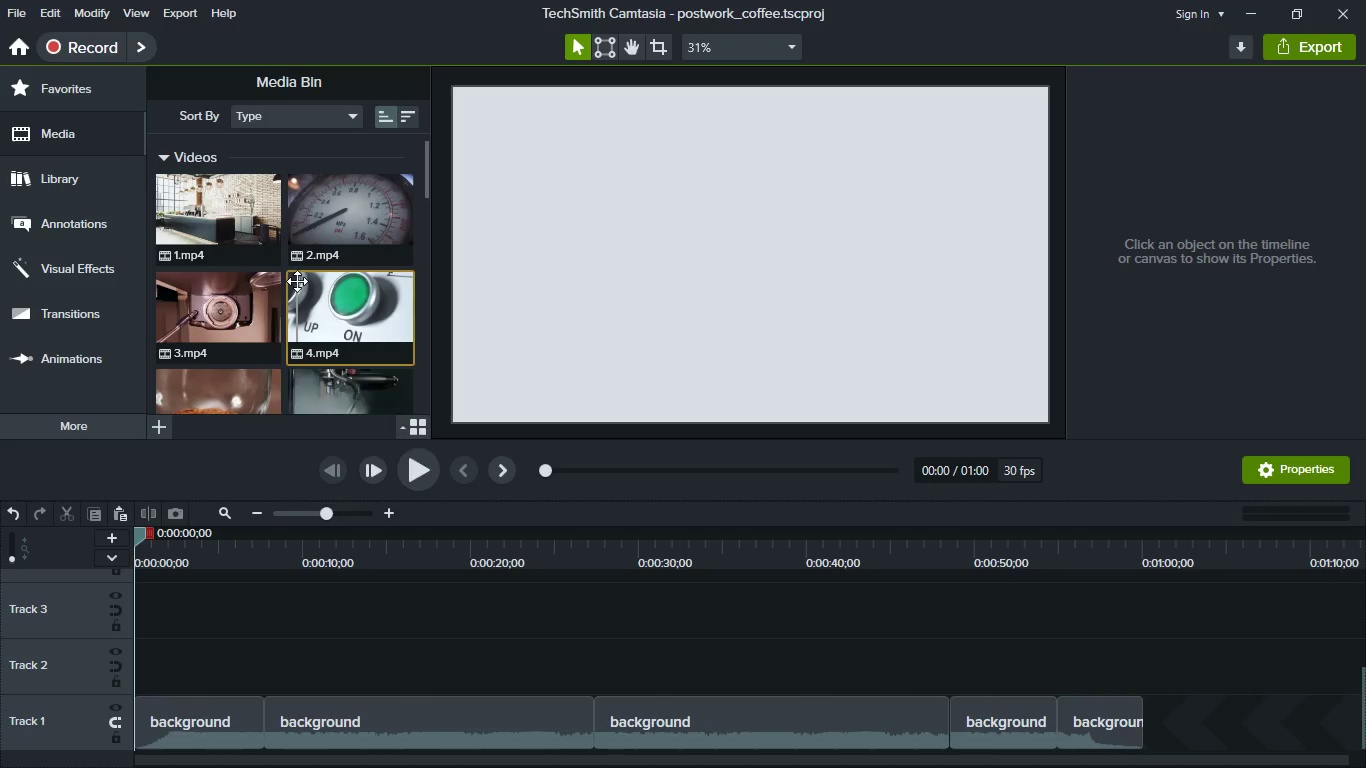 
left_click_drag(start_coordinate=[210, 219], to_coordinate=[222, 659])
 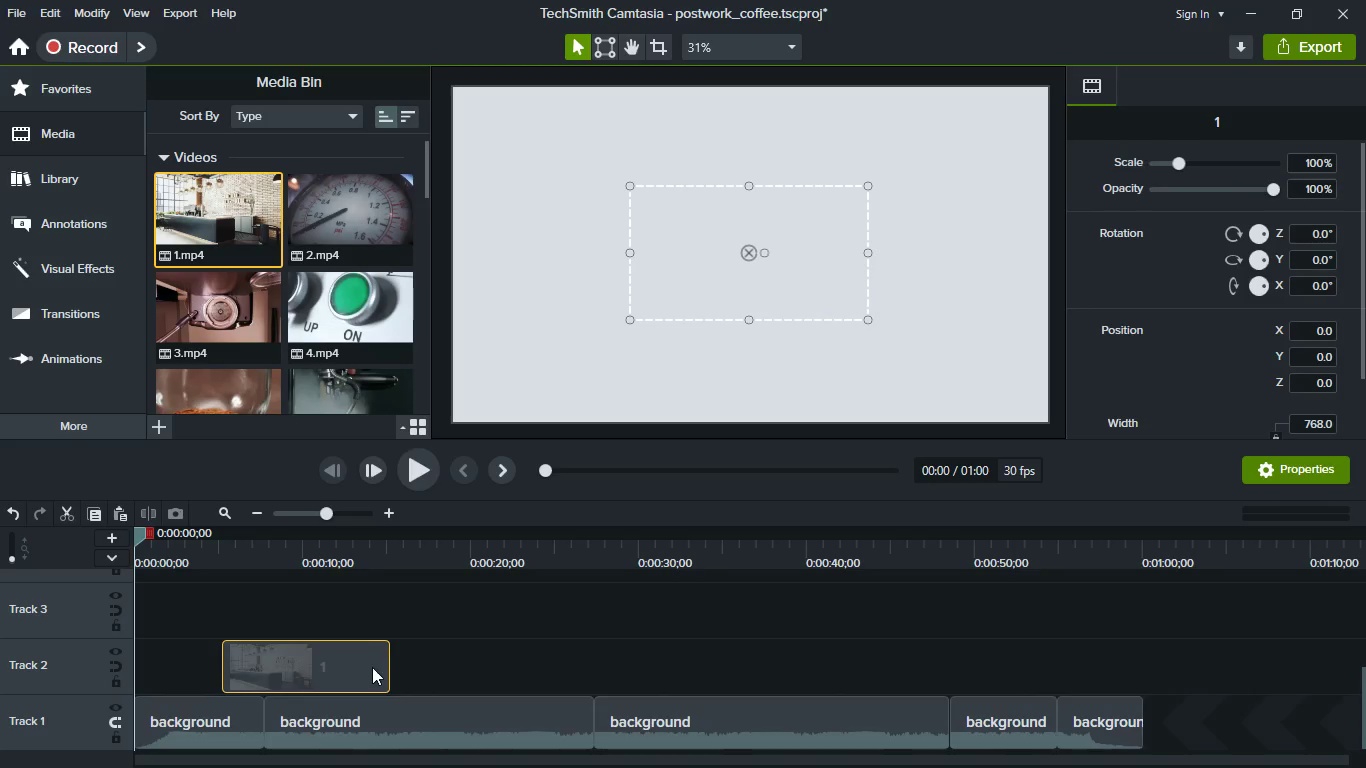 
left_click_drag(start_coordinate=[372, 668], to_coordinate=[218, 671])
 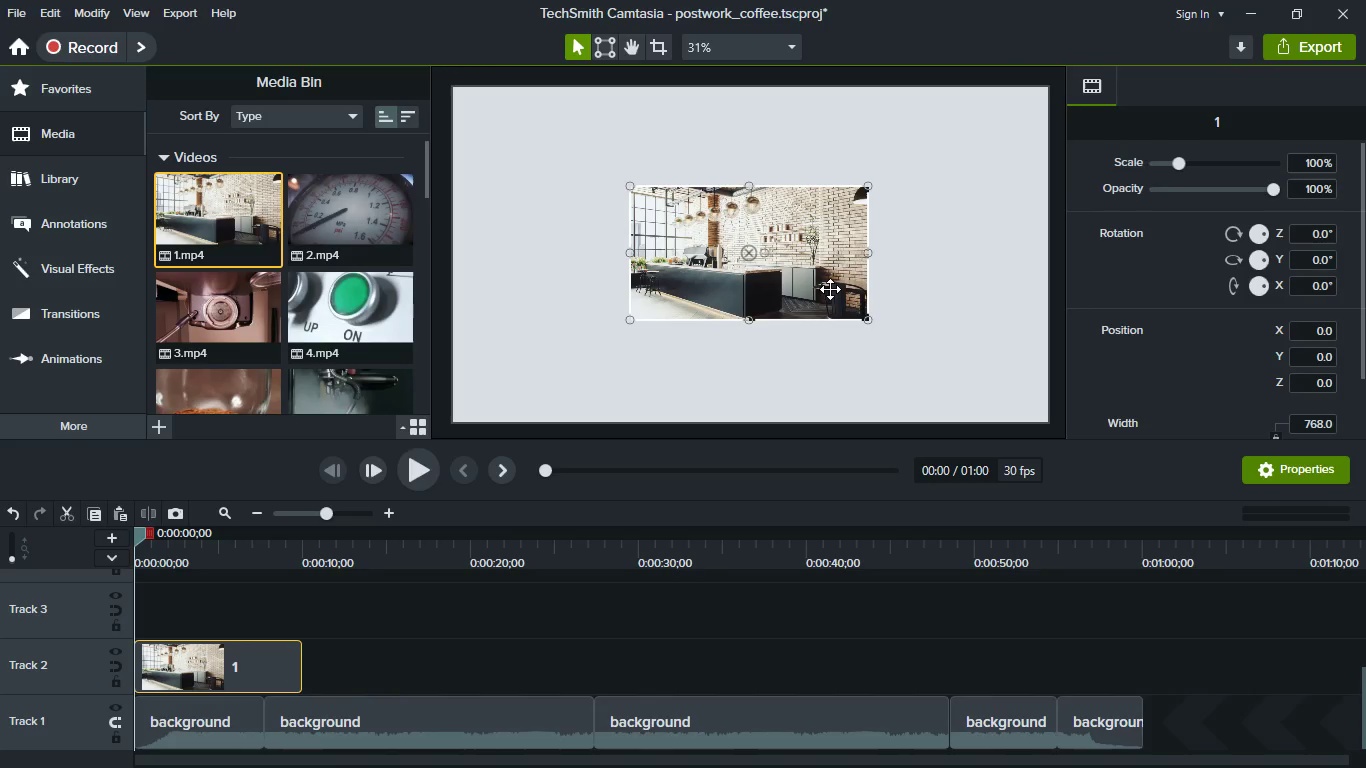 
right_click([830, 288])
 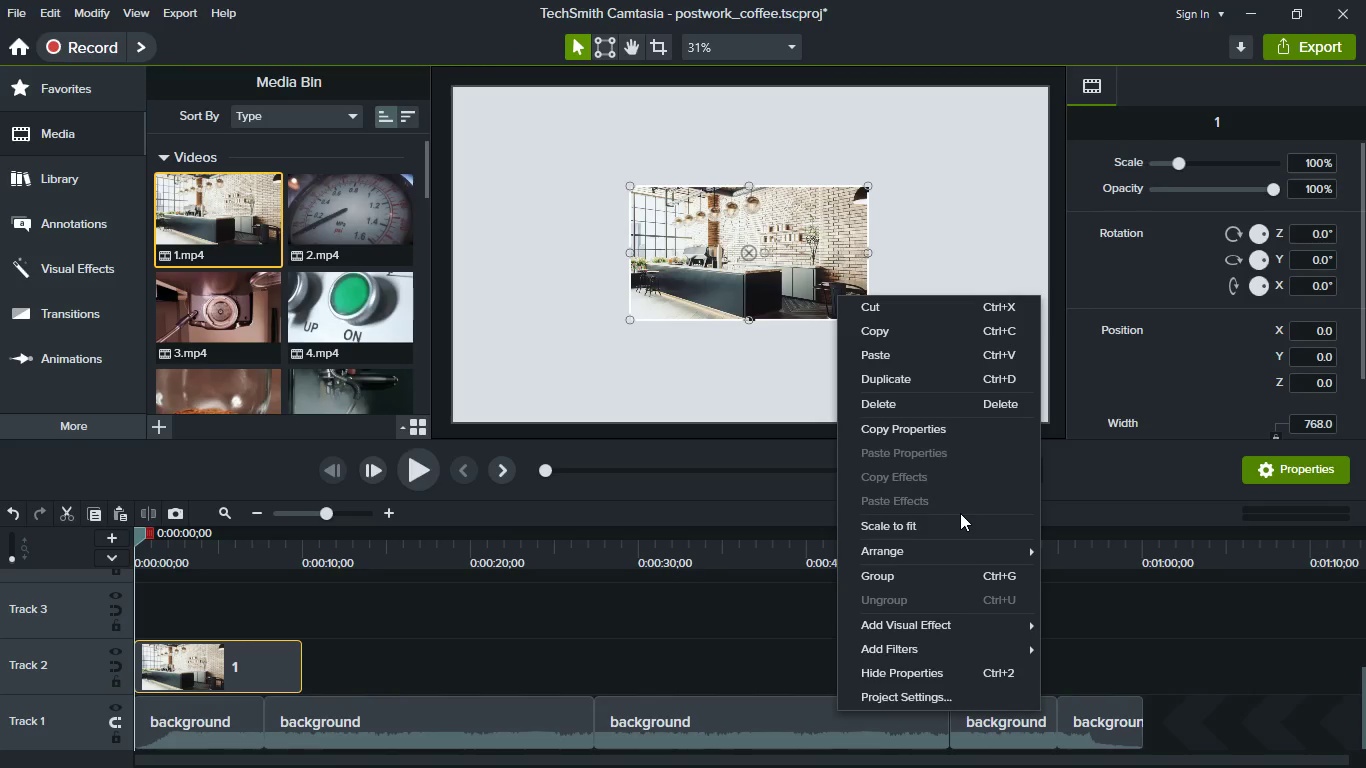 
left_click([962, 529])
 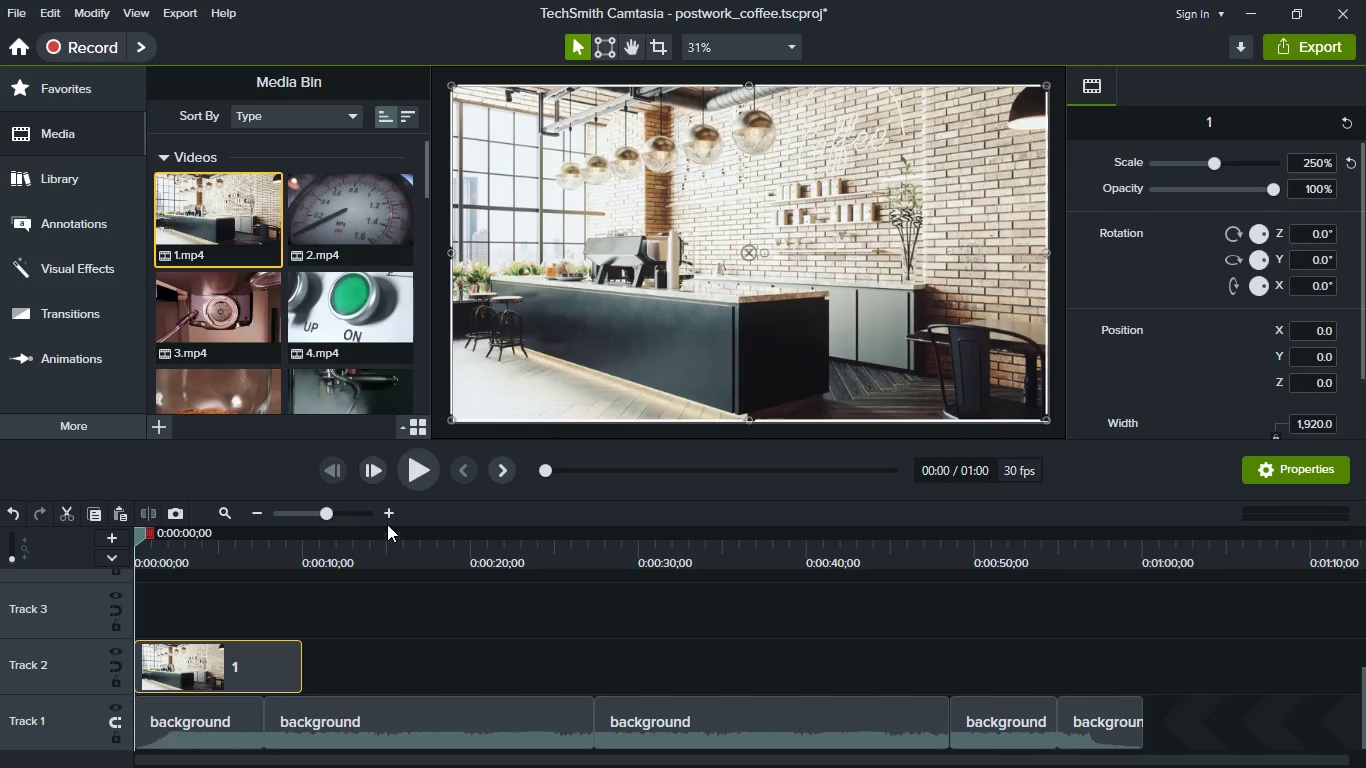 
wait(7.25)
 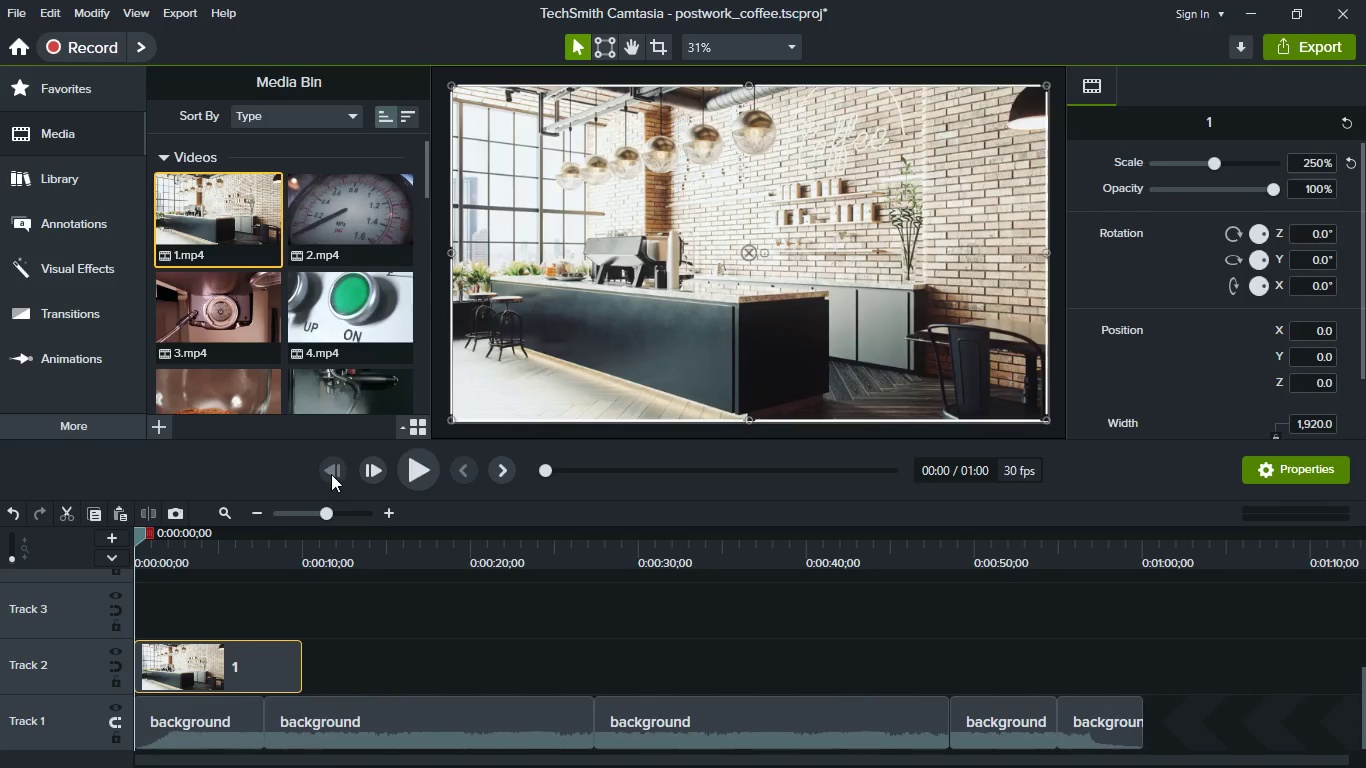 
left_click_drag(start_coordinate=[333, 226], to_coordinate=[303, 661])
 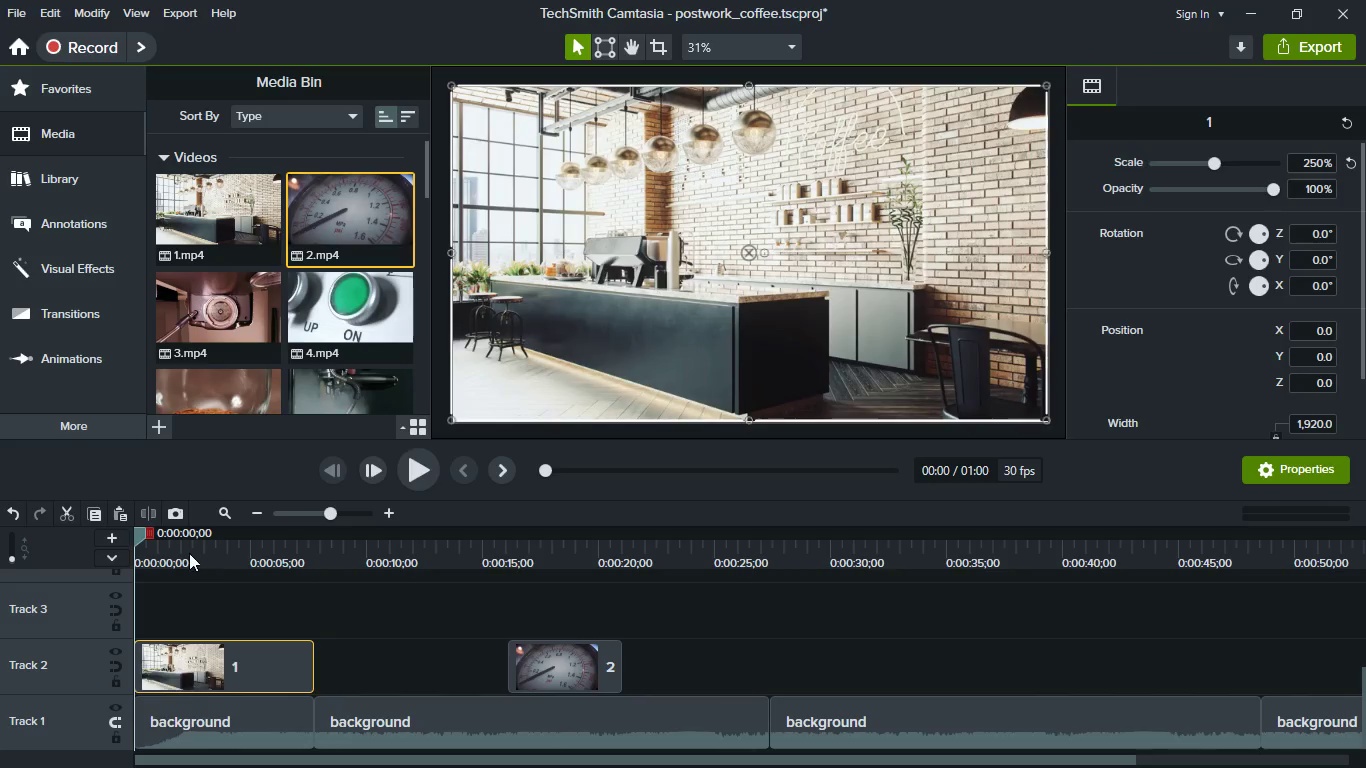 
hold_key(key=ControlLeft, duration=1.0)
scroll: coordinate [292, 668], scroll_direction: up, amount: 1.0
 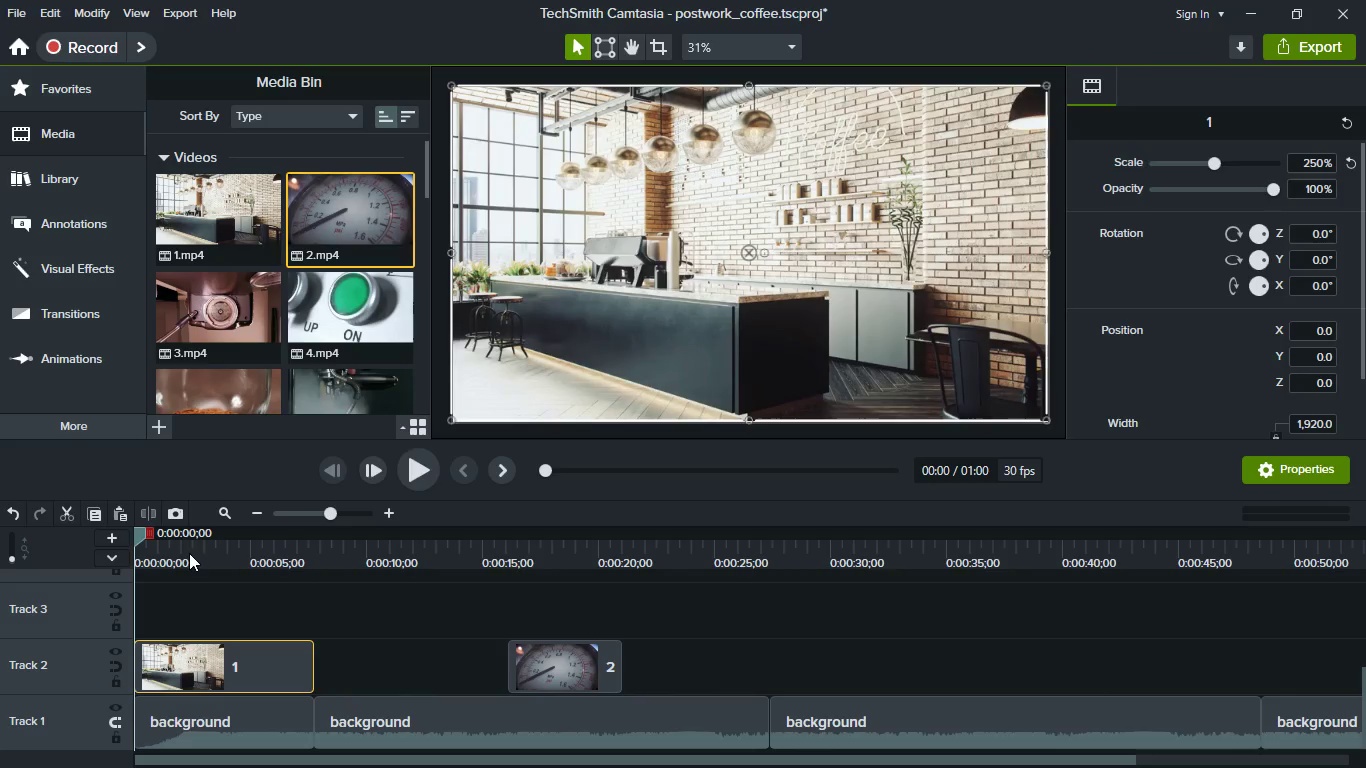 
key(Space)
 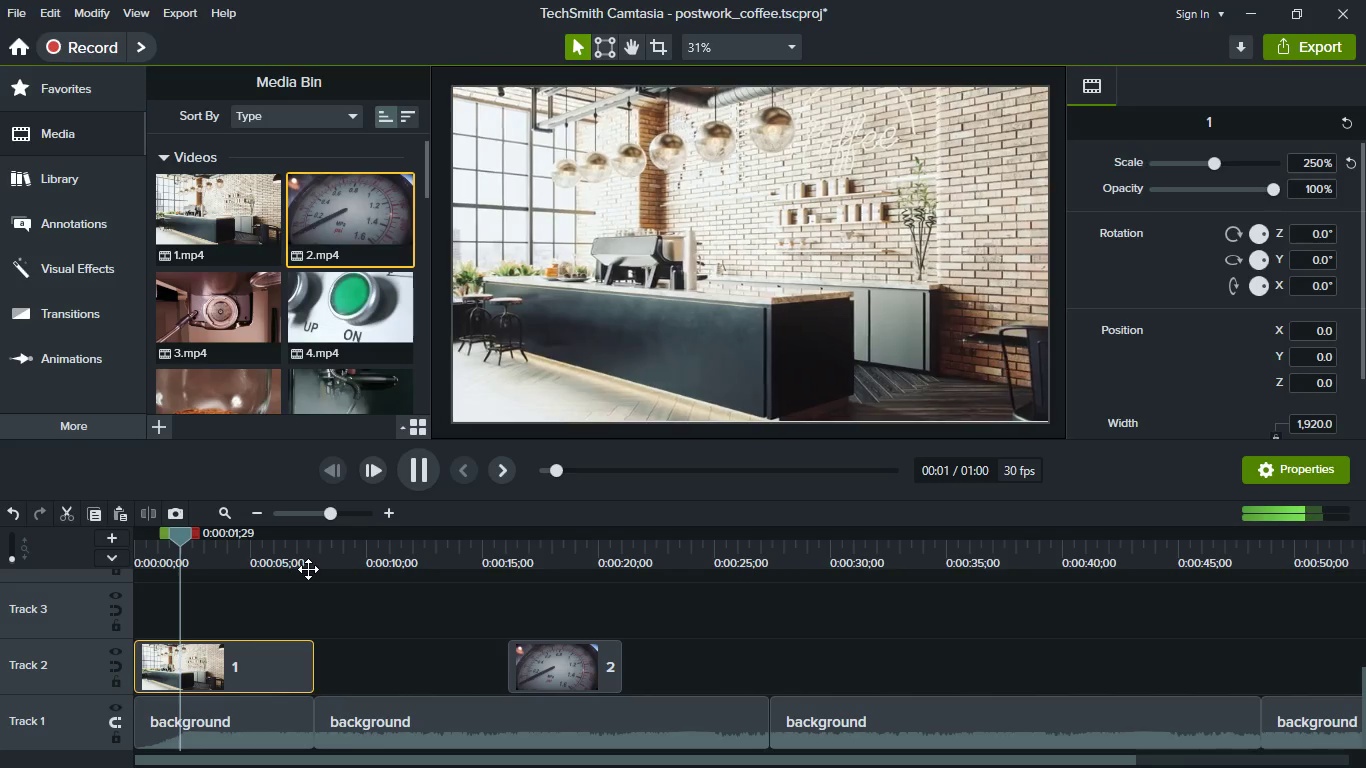 
key(Space)
 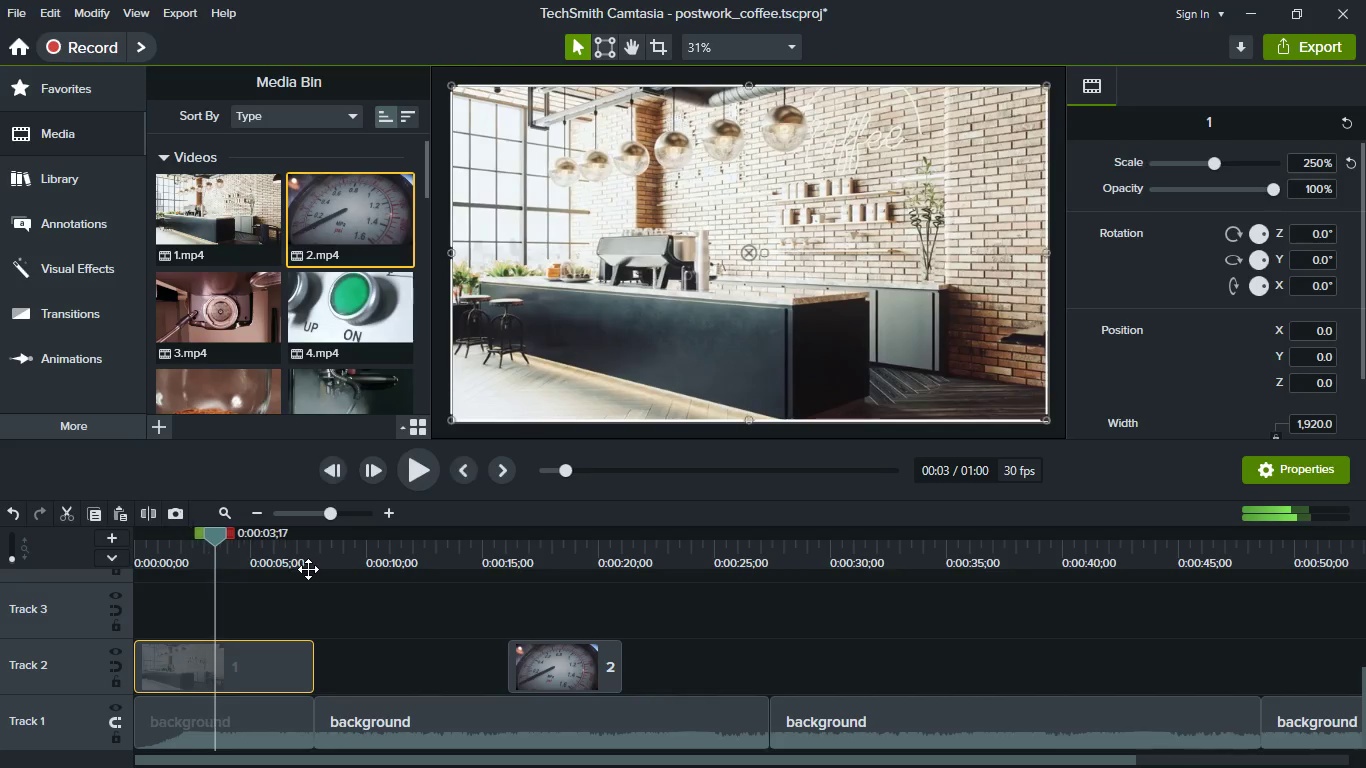 
key(Space)
 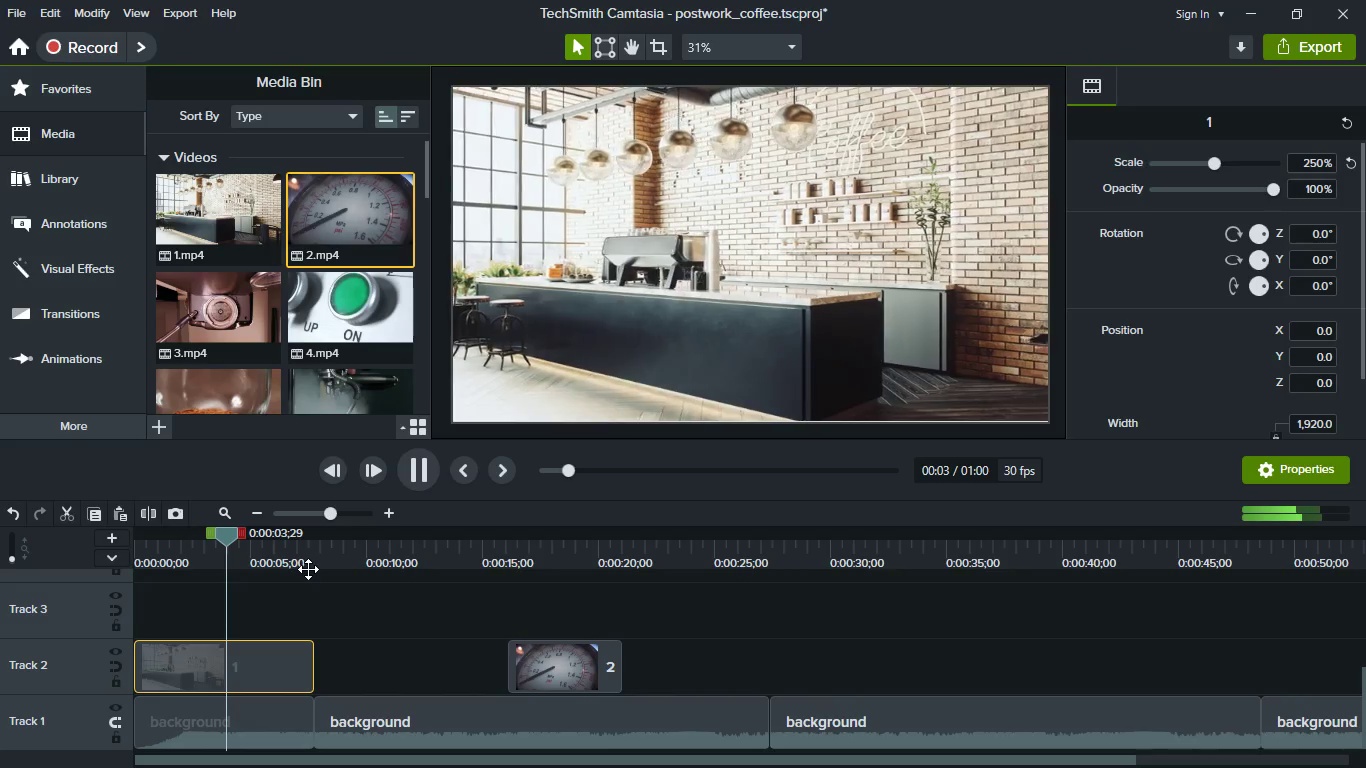 
key(Space)
 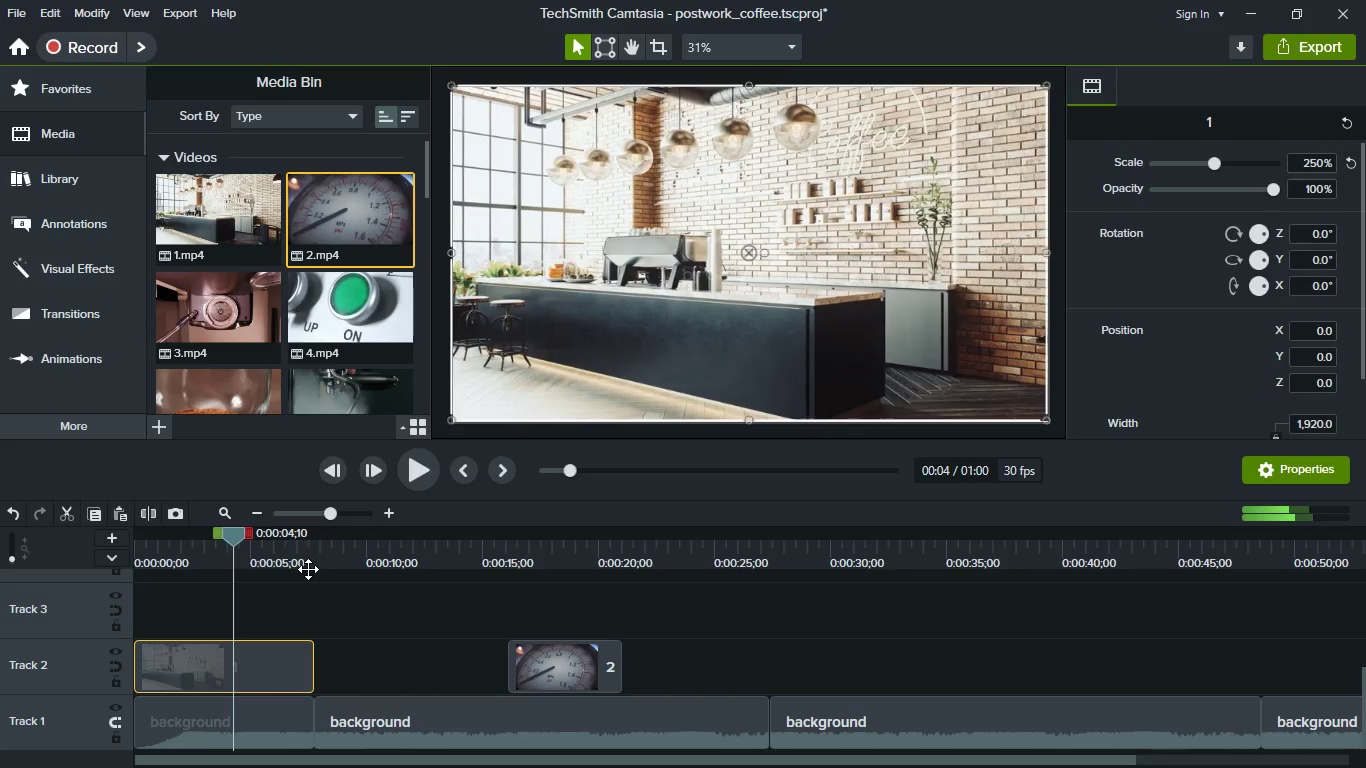 
key(Space)
 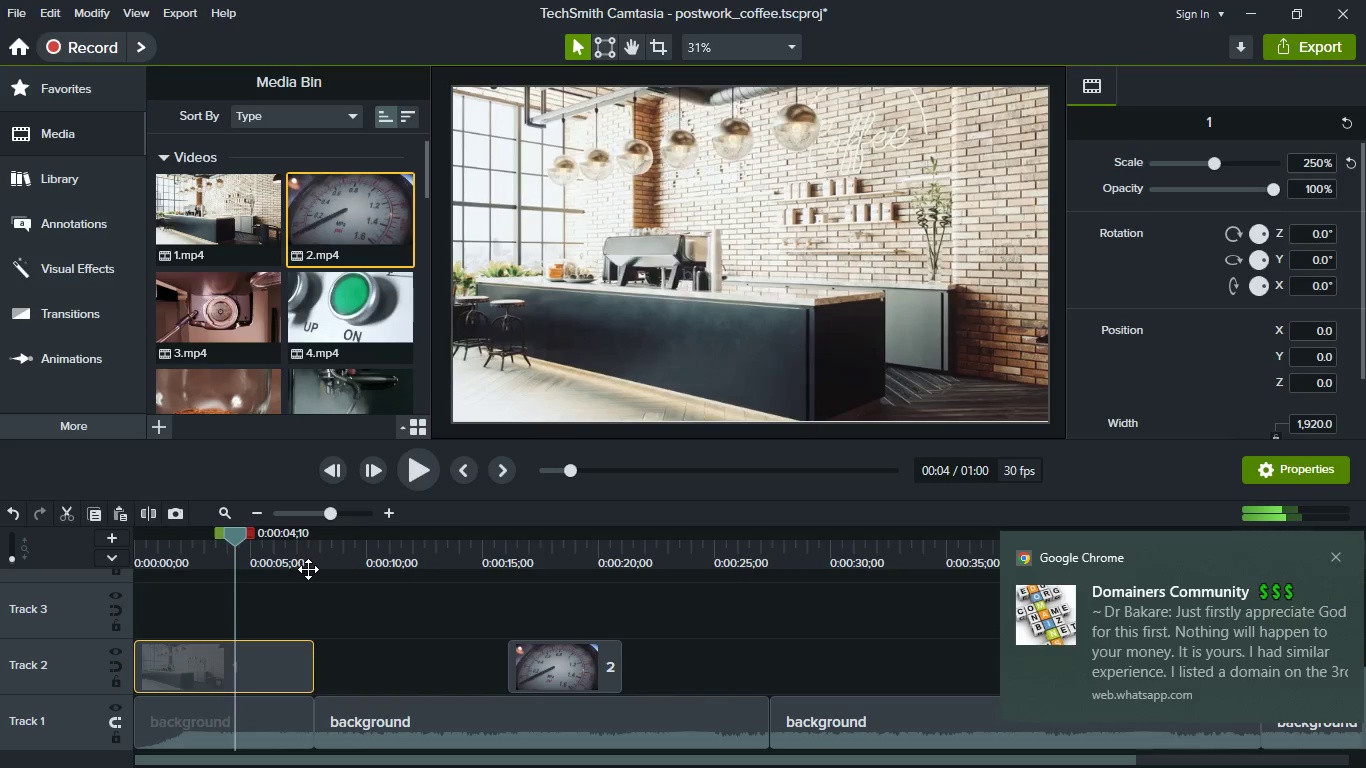 
key(Space)
 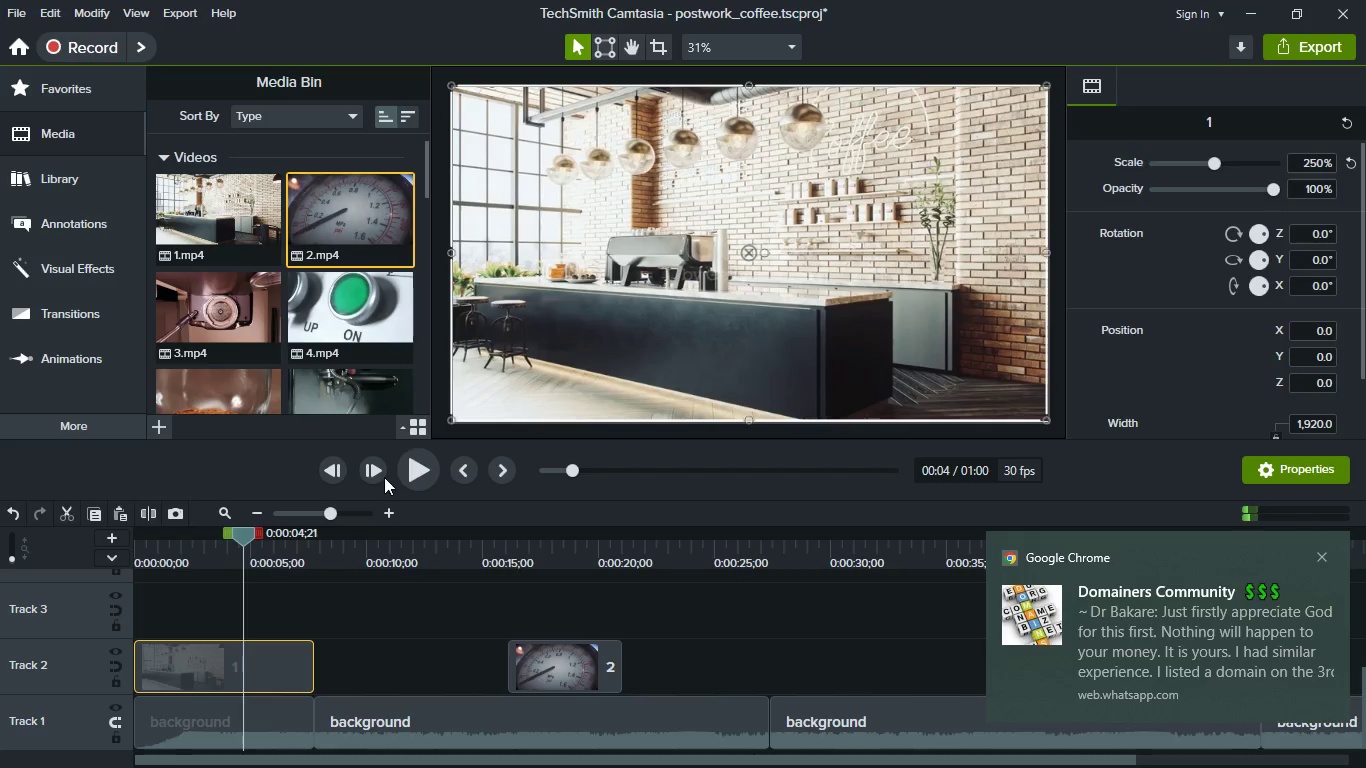 
double_click([385, 477])
 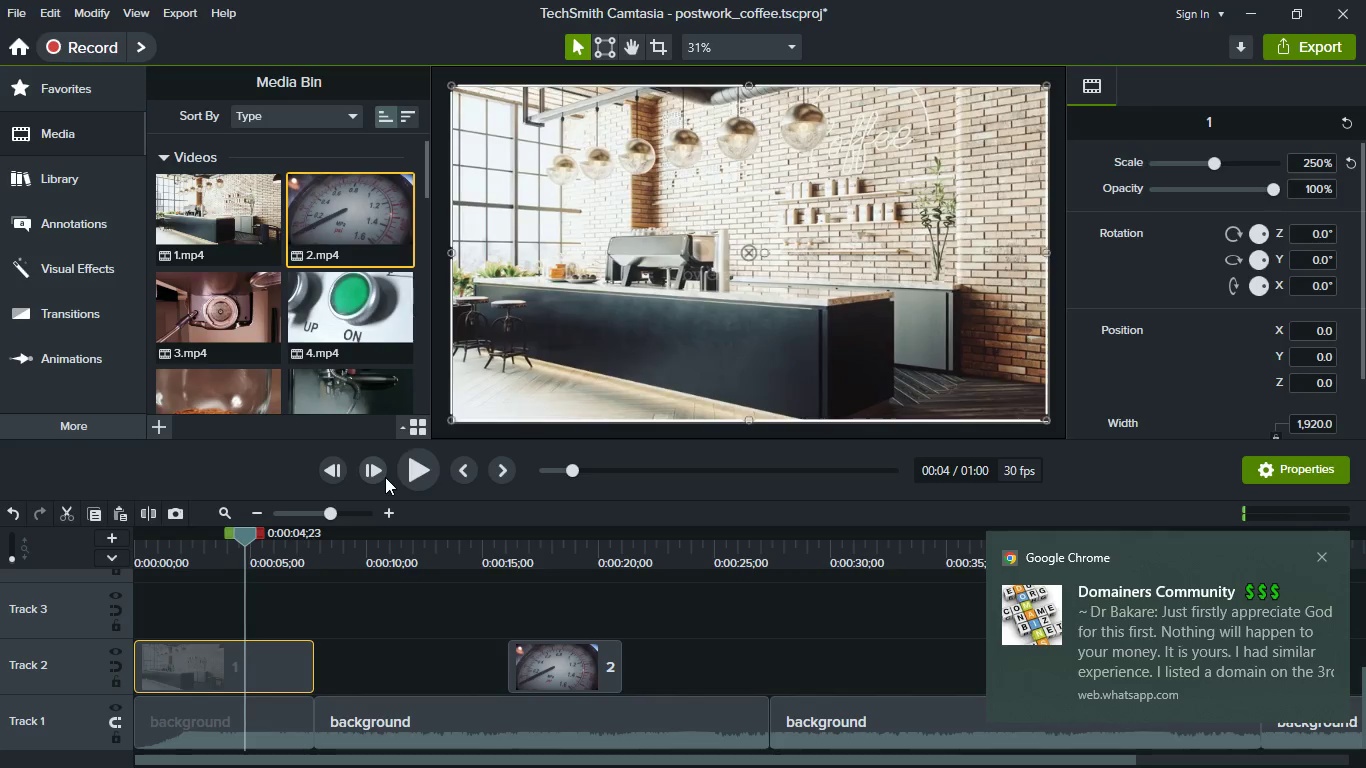 
triple_click([385, 477])
 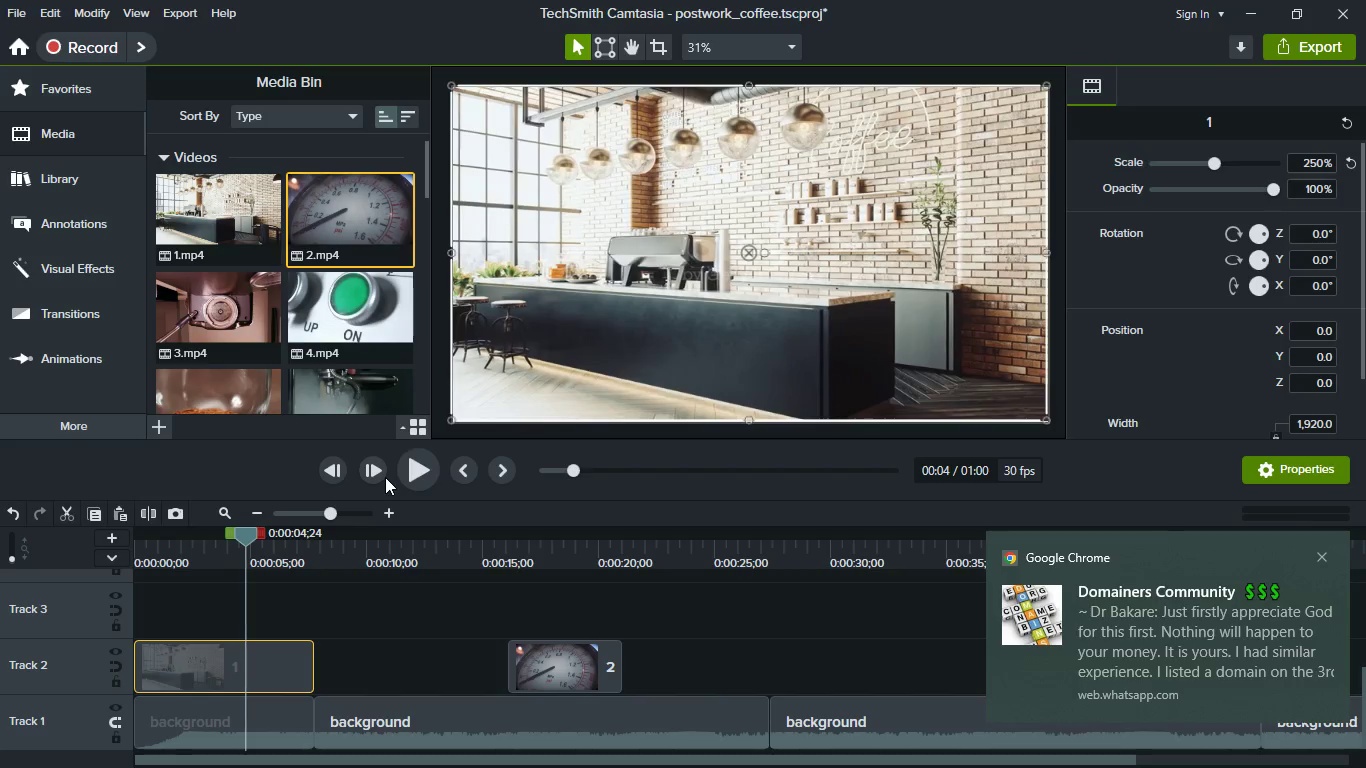 
triple_click([385, 477])
 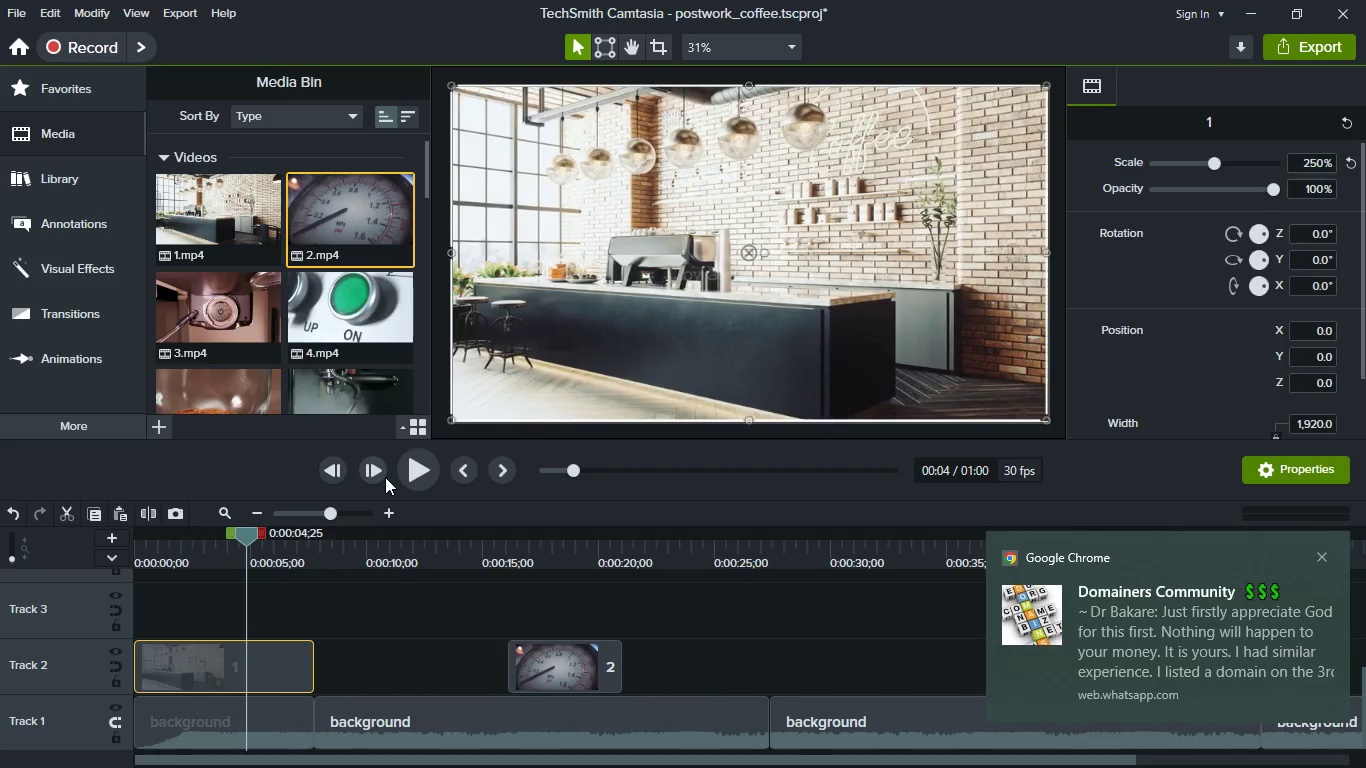 
triple_click([385, 477])
 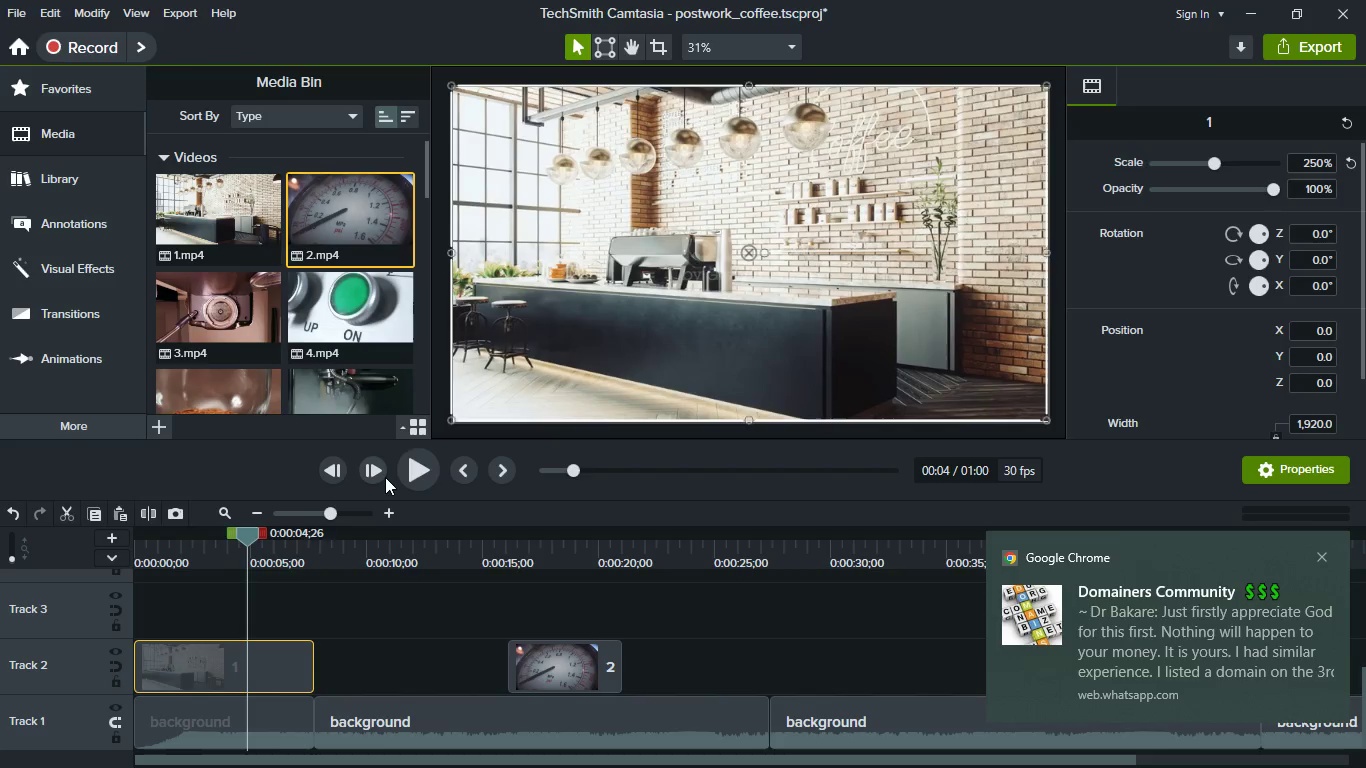 
triple_click([385, 477])
 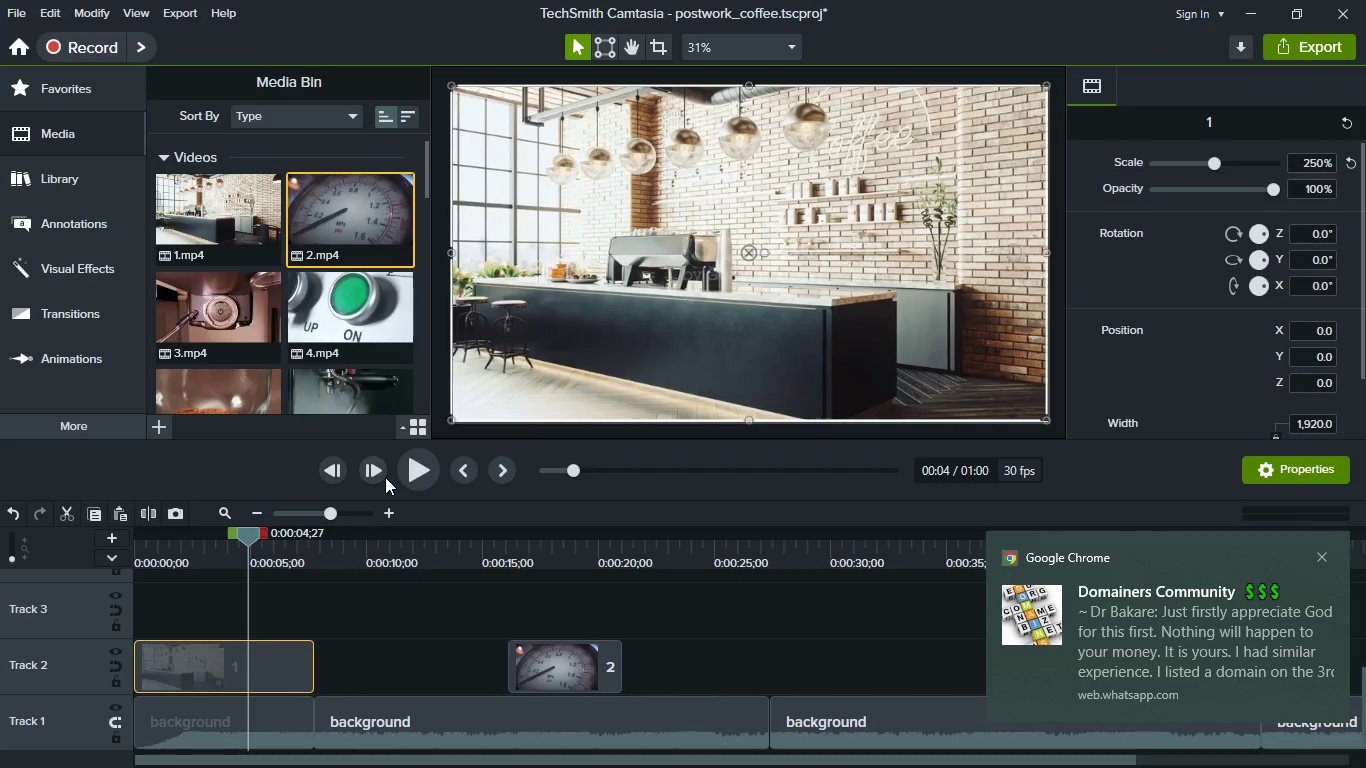 
triple_click([385, 477])
 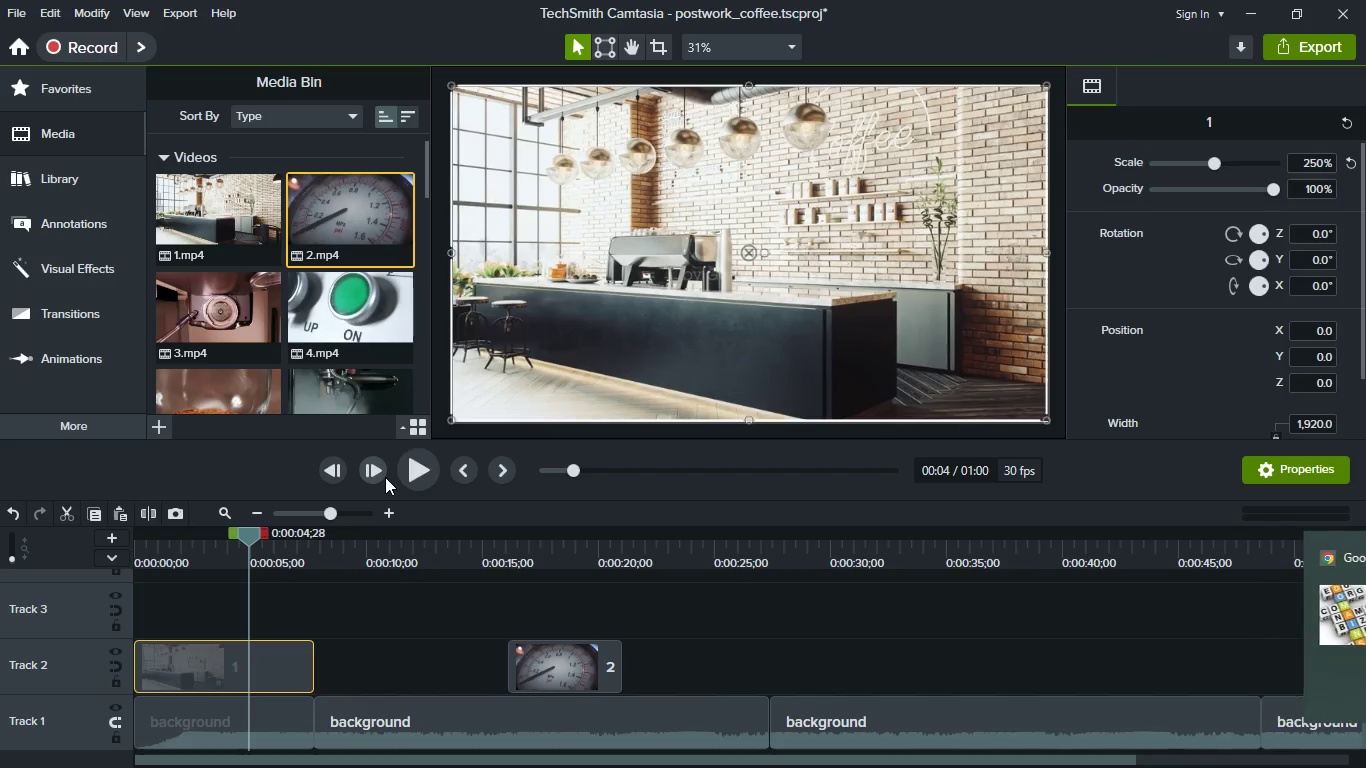 
triple_click([385, 477])
 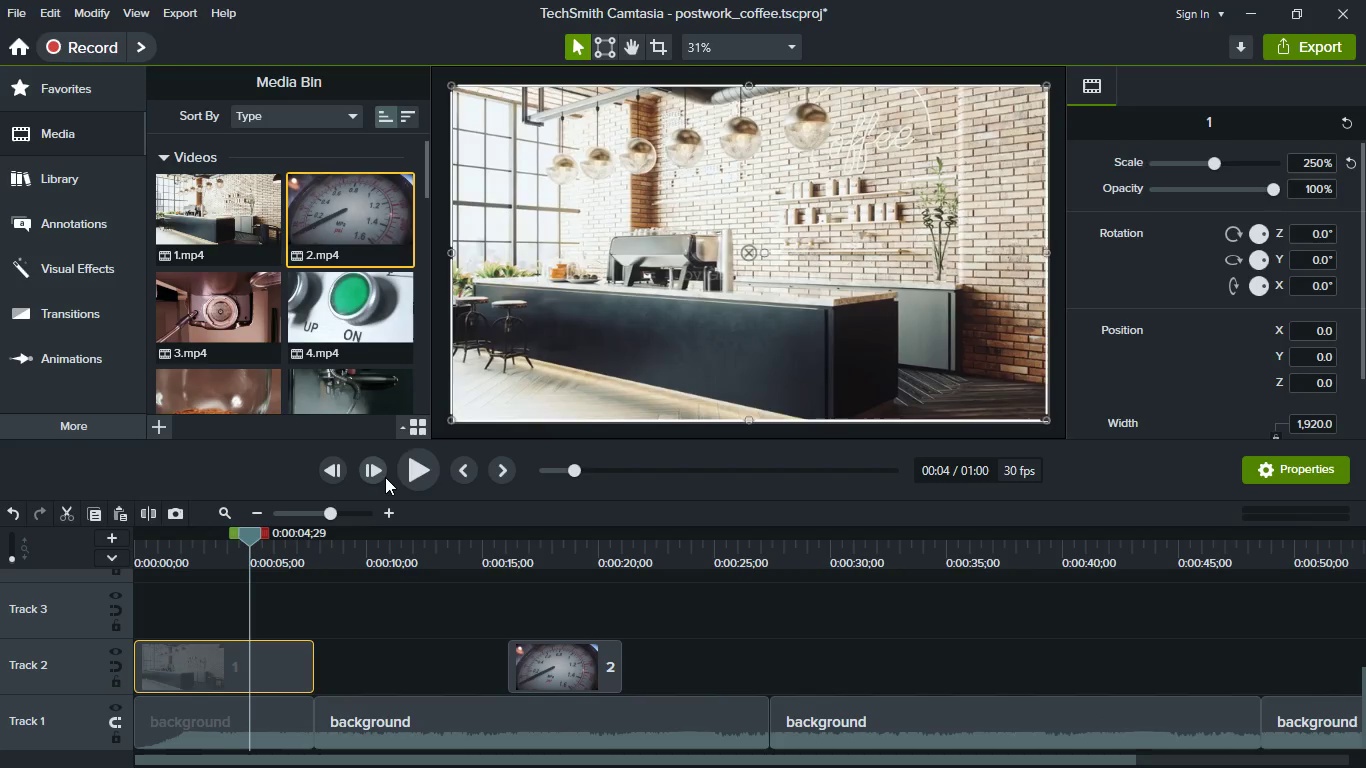 
triple_click([385, 477])
 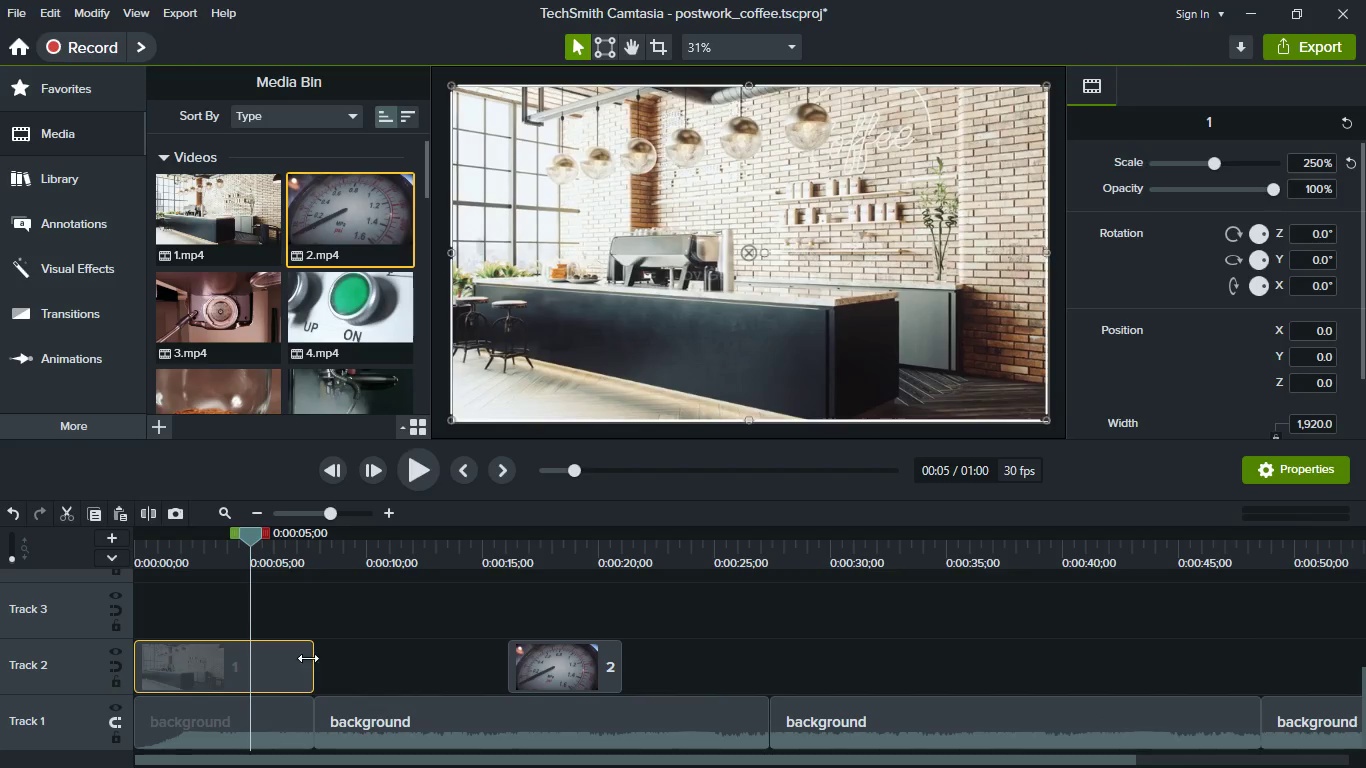 
left_click_drag(start_coordinate=[314, 658], to_coordinate=[252, 649])
 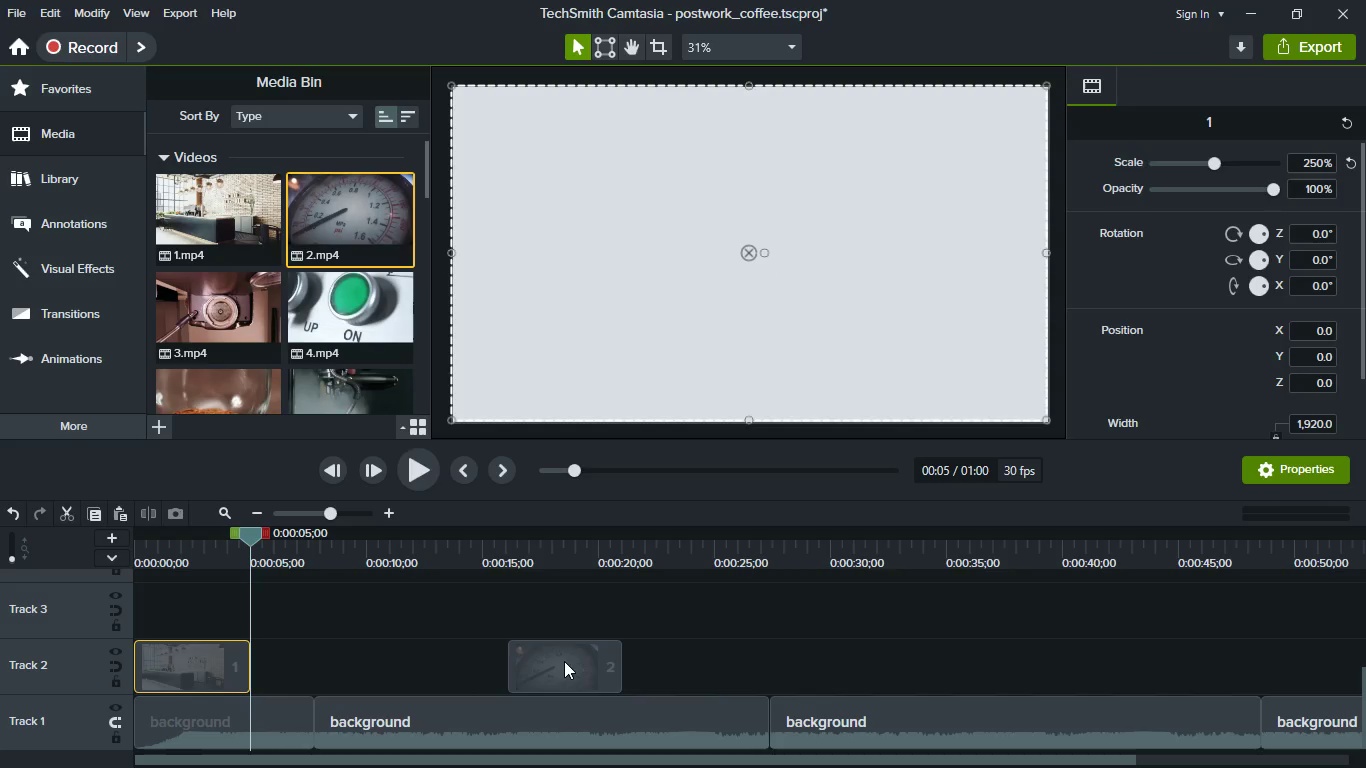 
left_click_drag(start_coordinate=[564, 661], to_coordinate=[304, 653])
 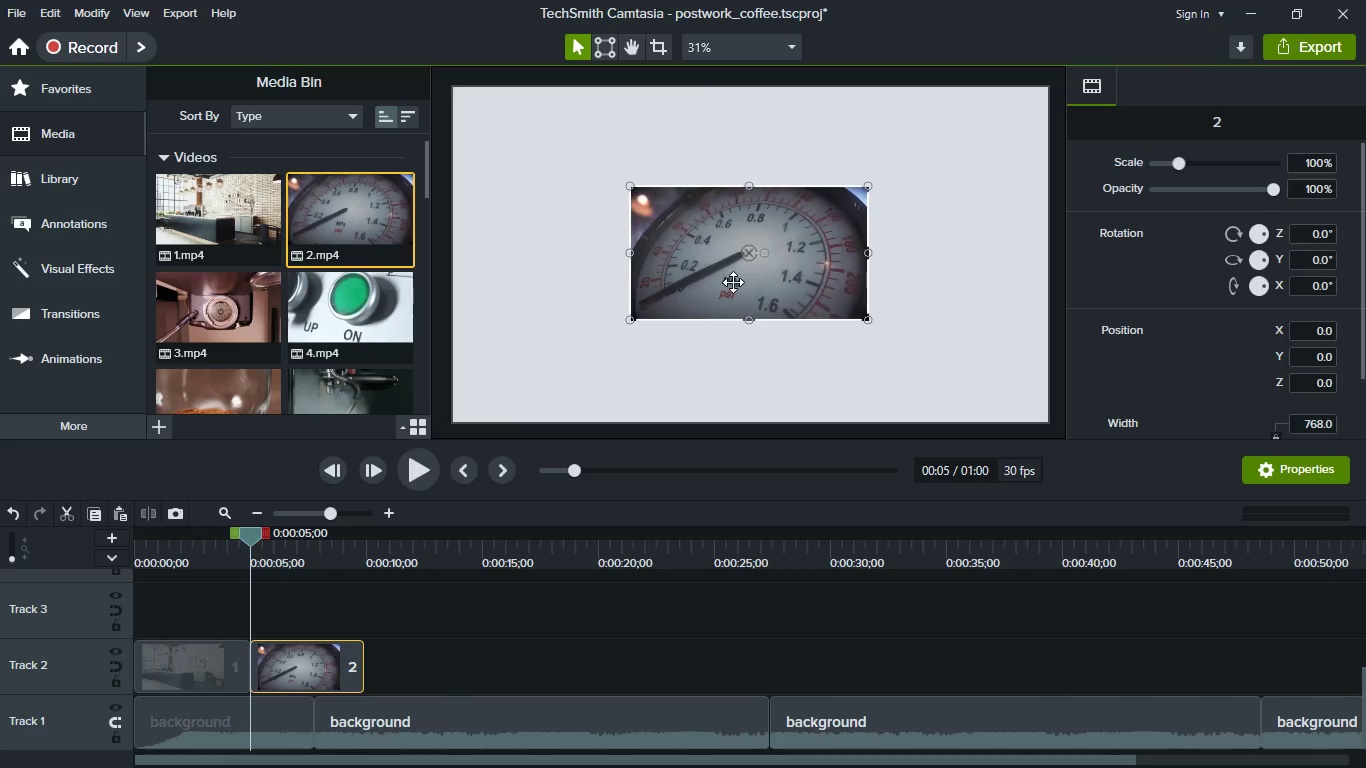 
right_click([733, 282])
 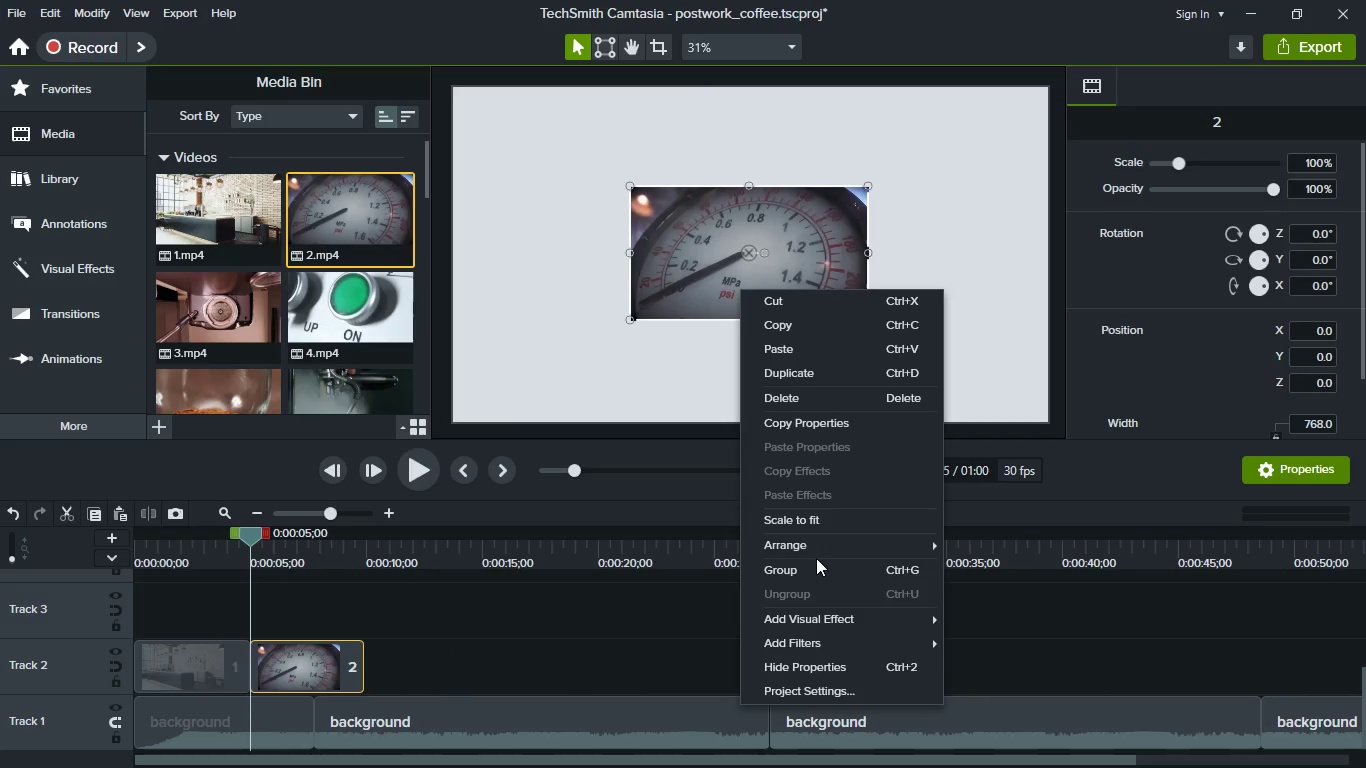 
left_click([803, 521])
 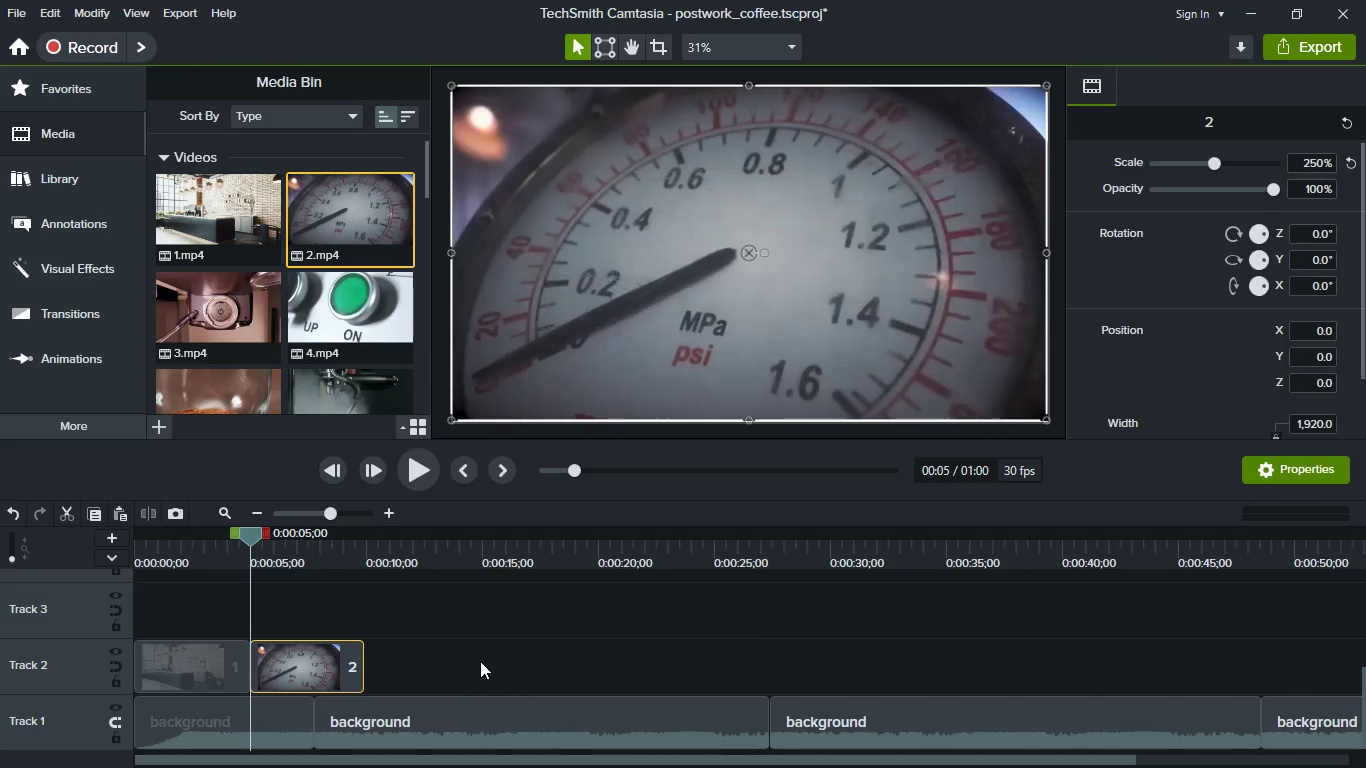 
mouse_move([344, 665])
 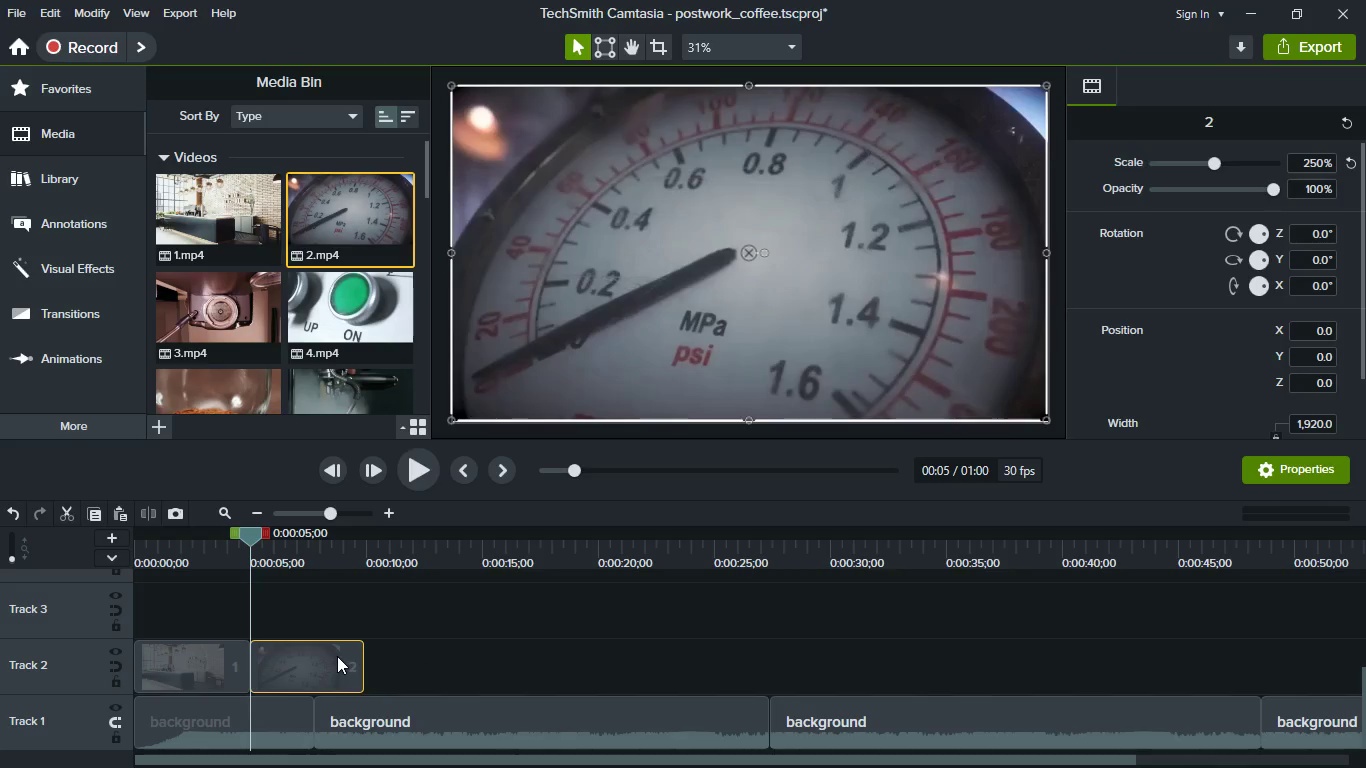 
mouse_move([365, 665])
 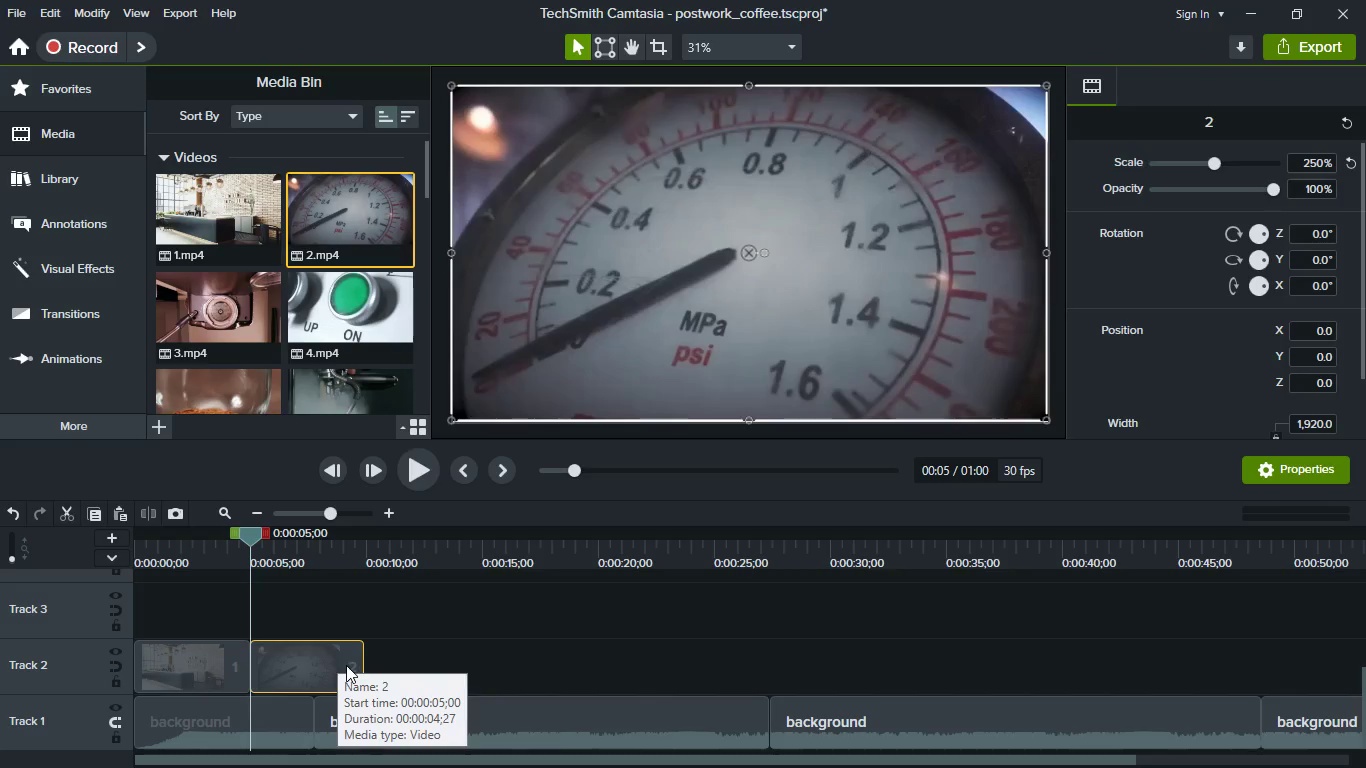 
scroll: coordinate [290, 312], scroll_direction: down, amount: 5.0
 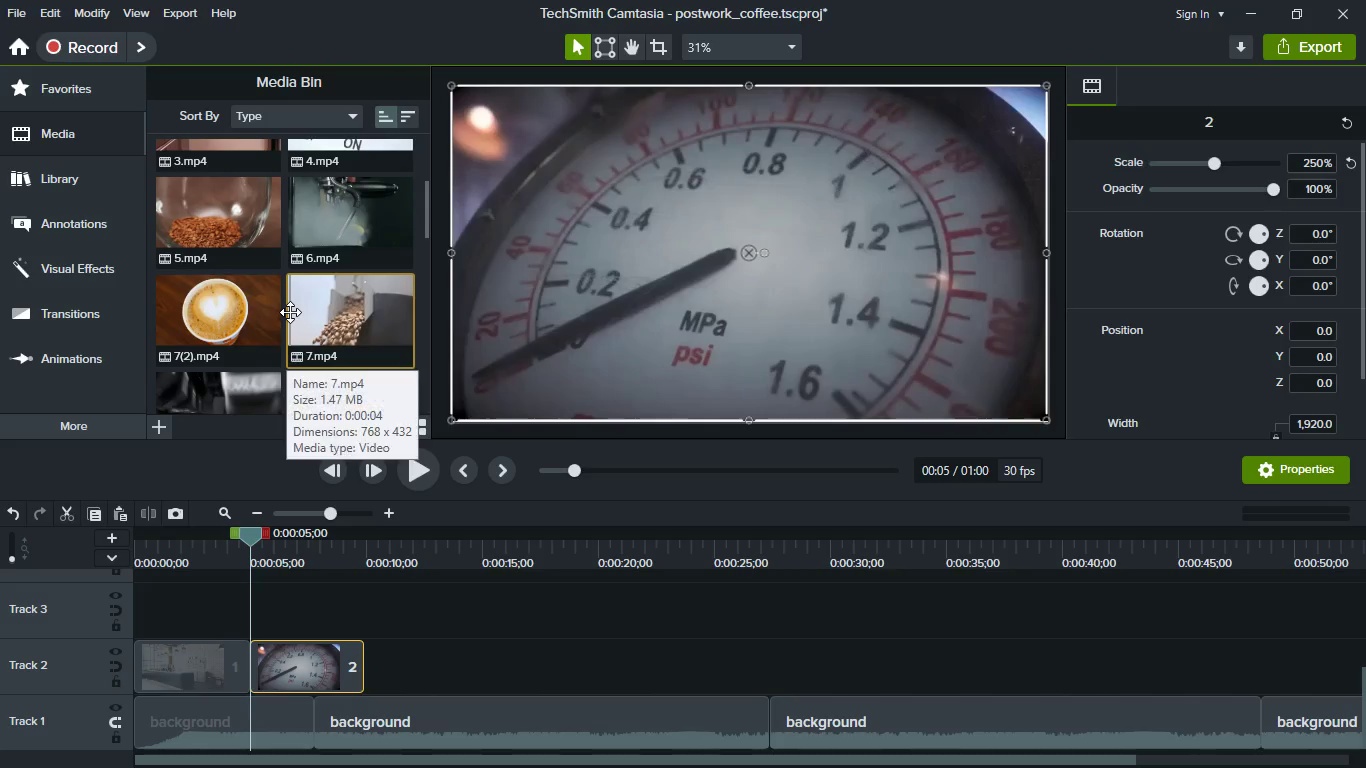 
scroll: coordinate [290, 312], scroll_direction: up, amount: 5.0
 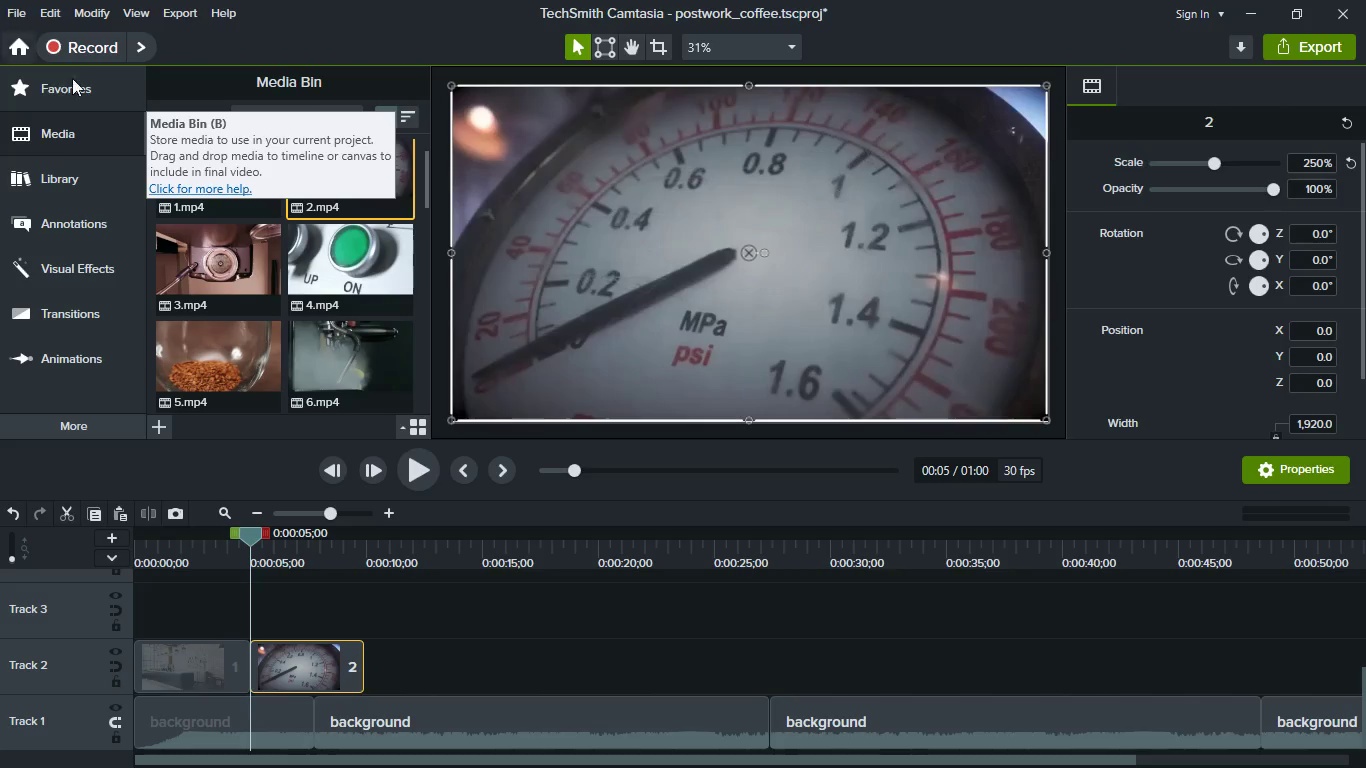 
left_click([72, 78])
 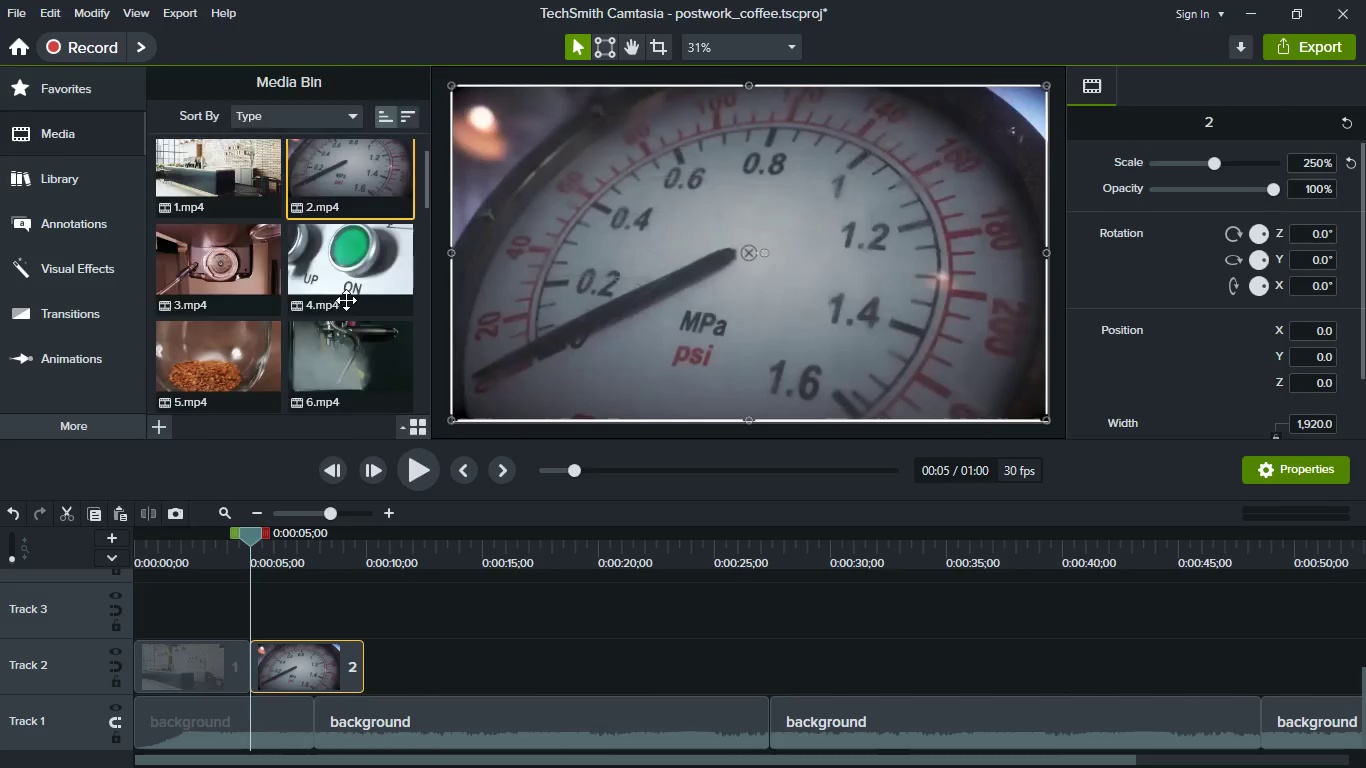 
scroll: coordinate [346, 300], scroll_direction: down, amount: 8.0
 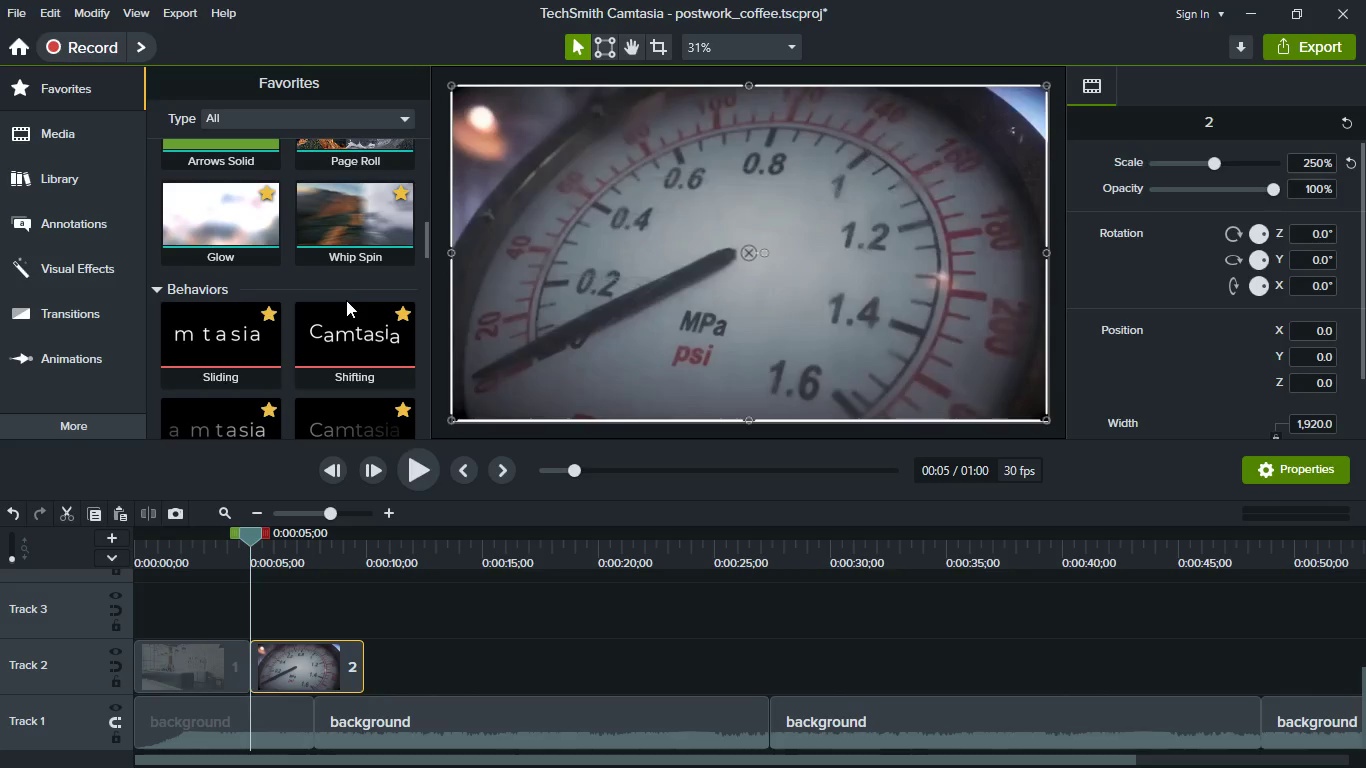 
mouse_move([241, 650])
 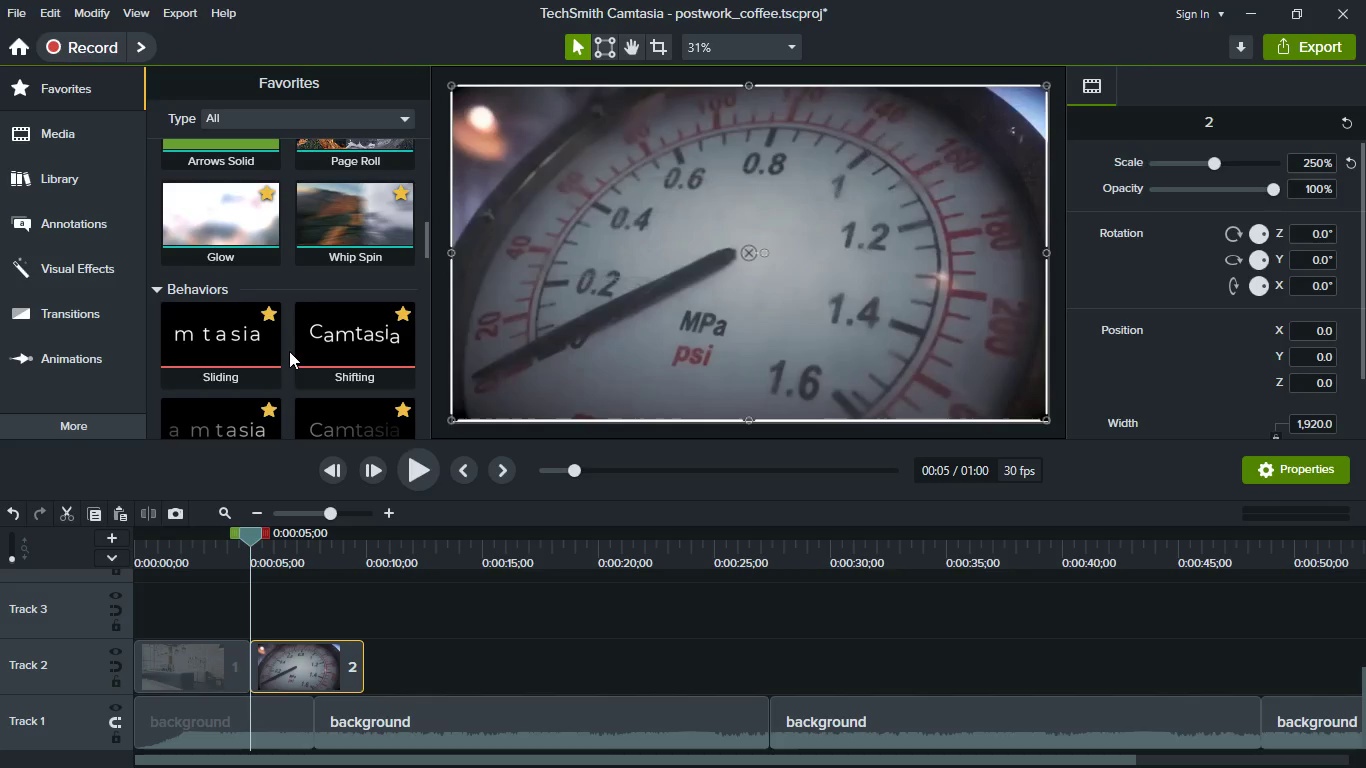 
scroll: coordinate [289, 349], scroll_direction: up, amount: 5.0